 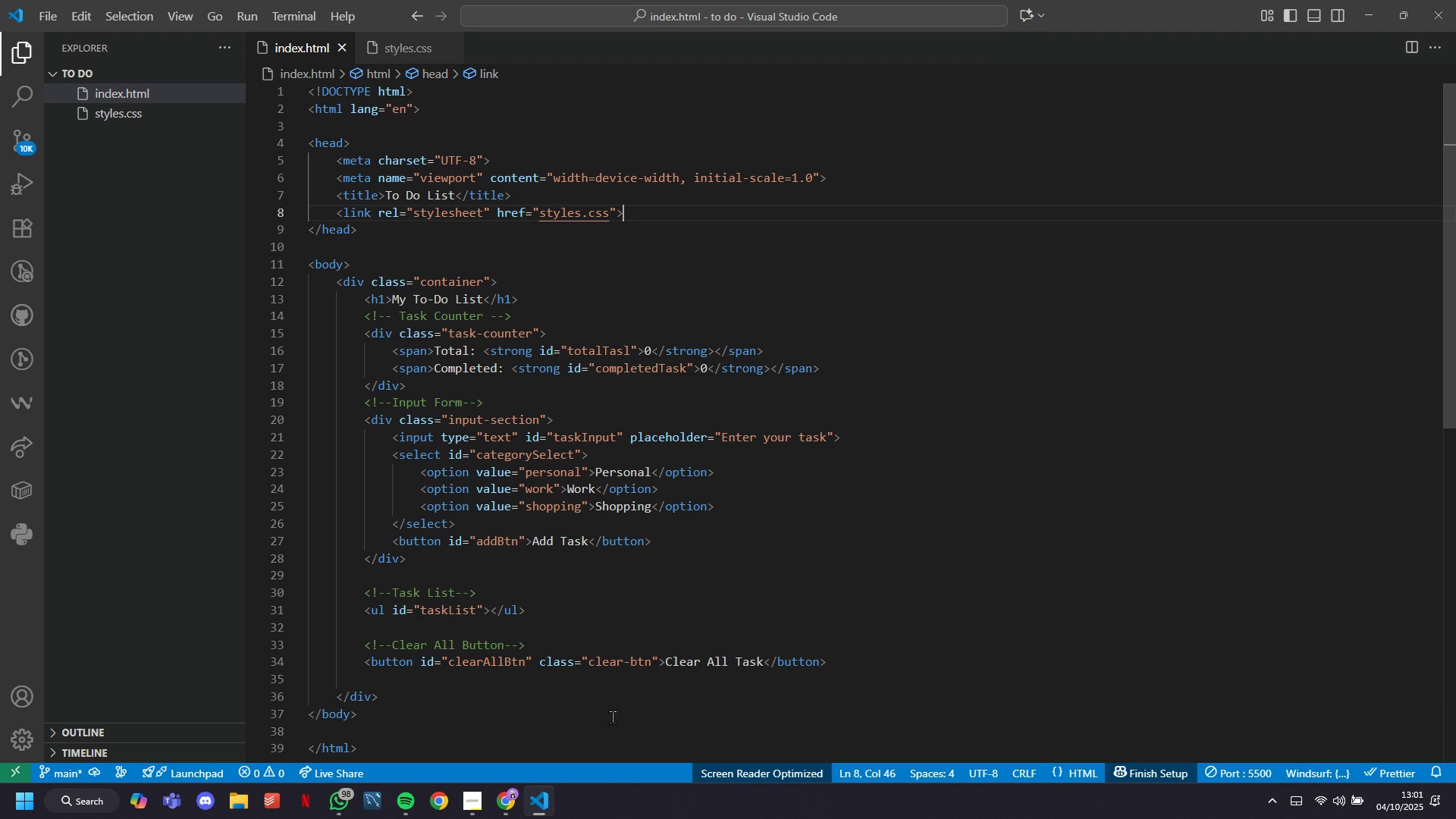 
left_click([73, 48])
 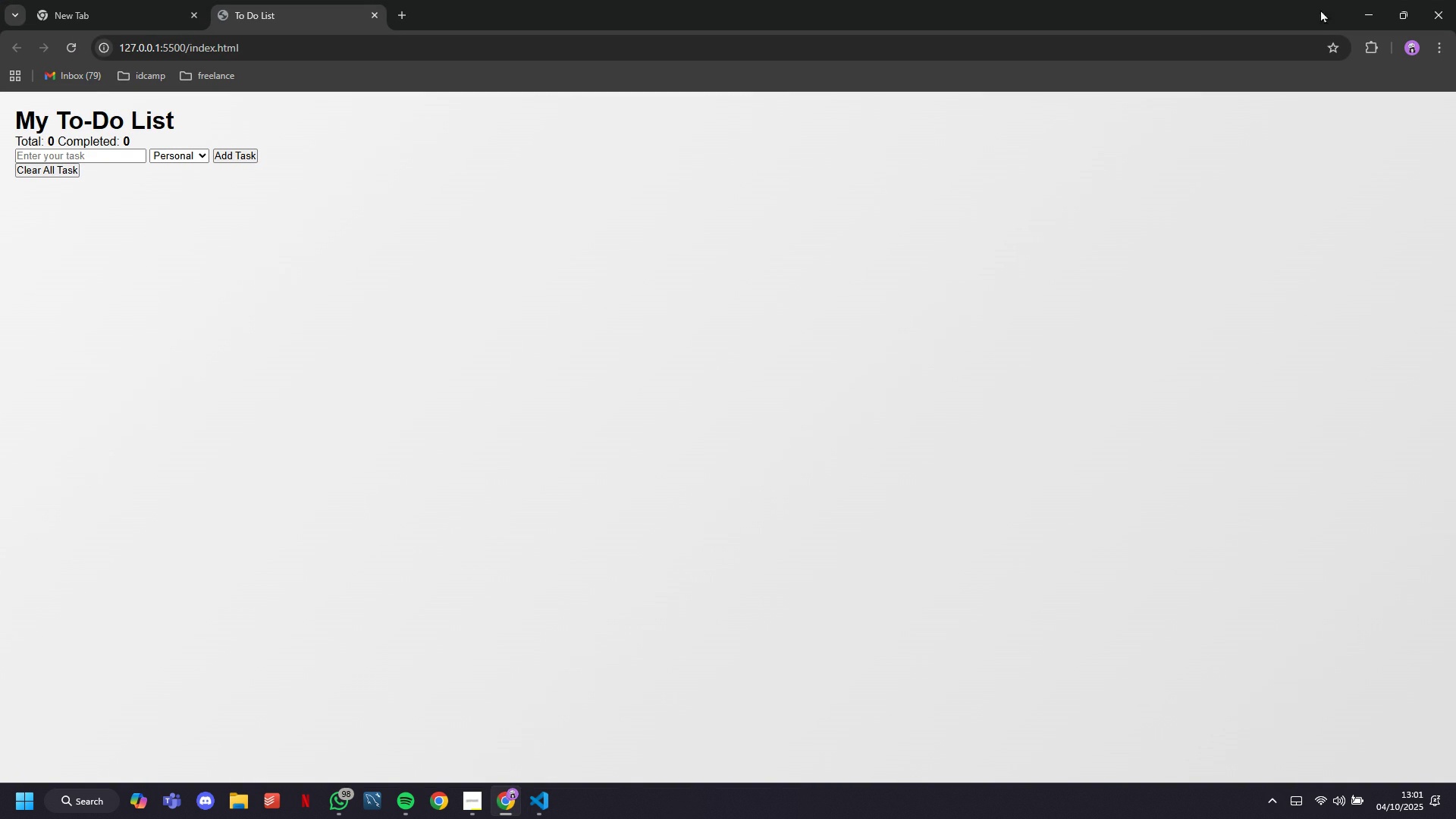 
left_click([1363, 8])
 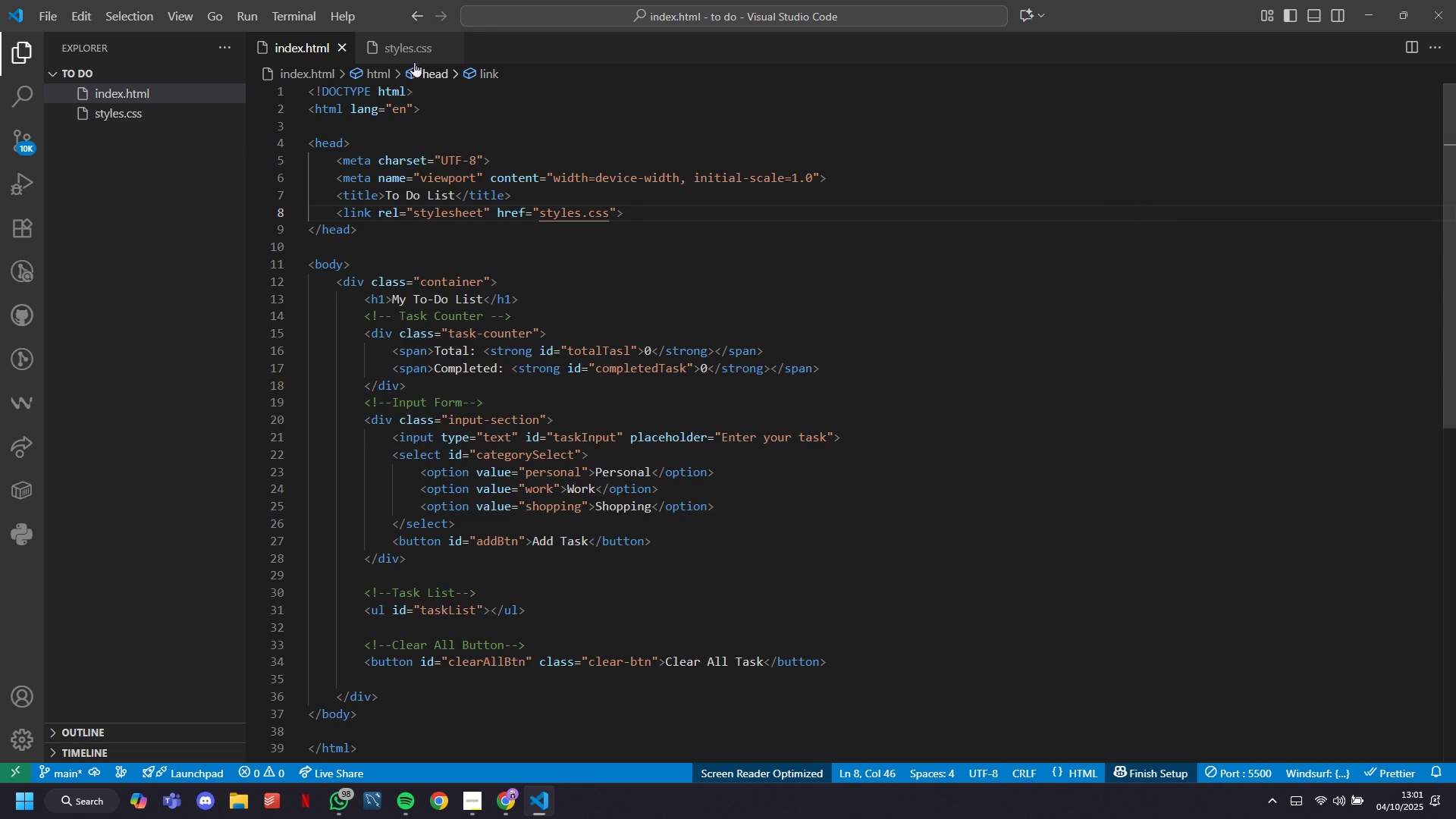 
left_click([410, 55])
 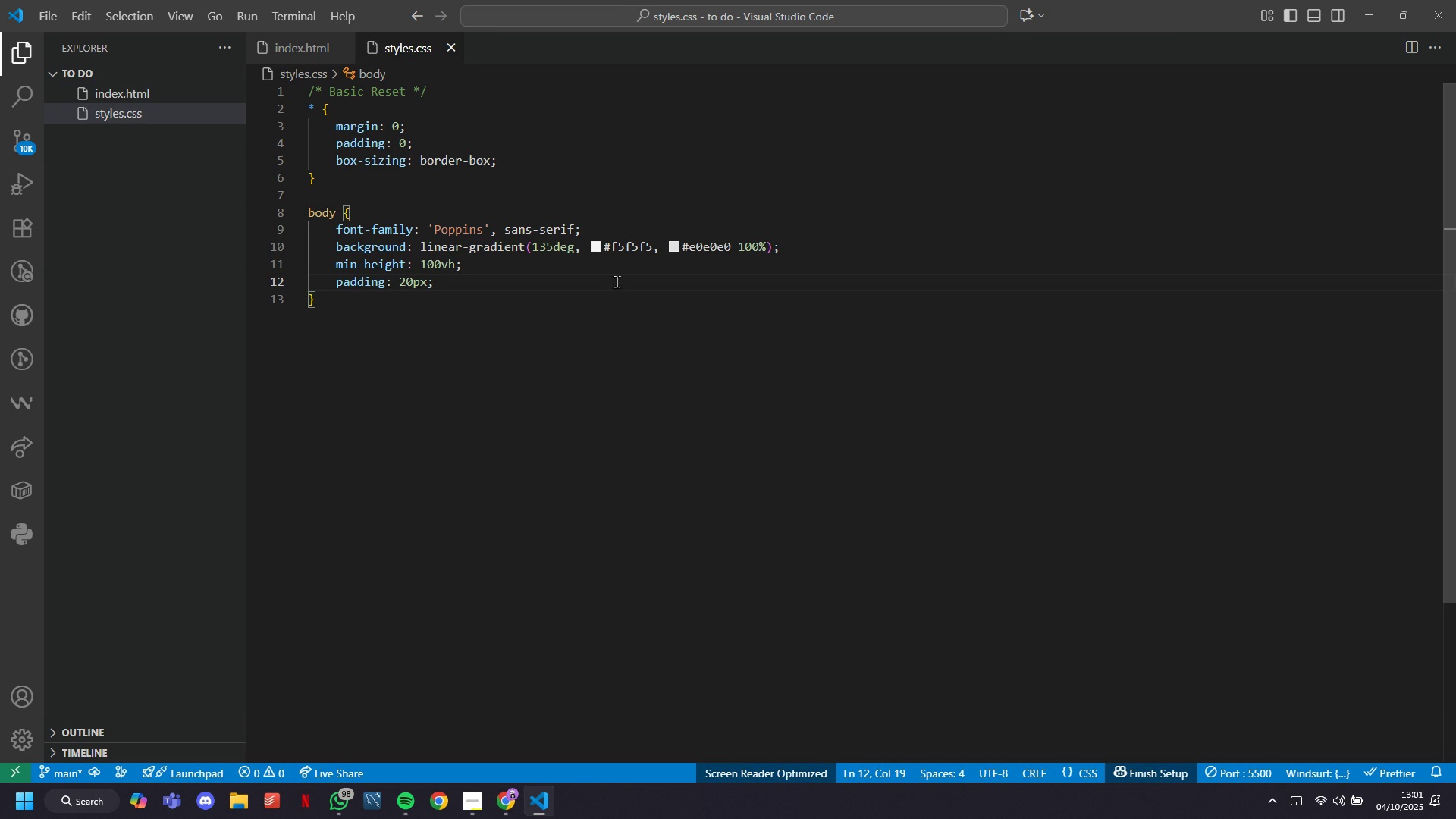 
wait(5.22)
 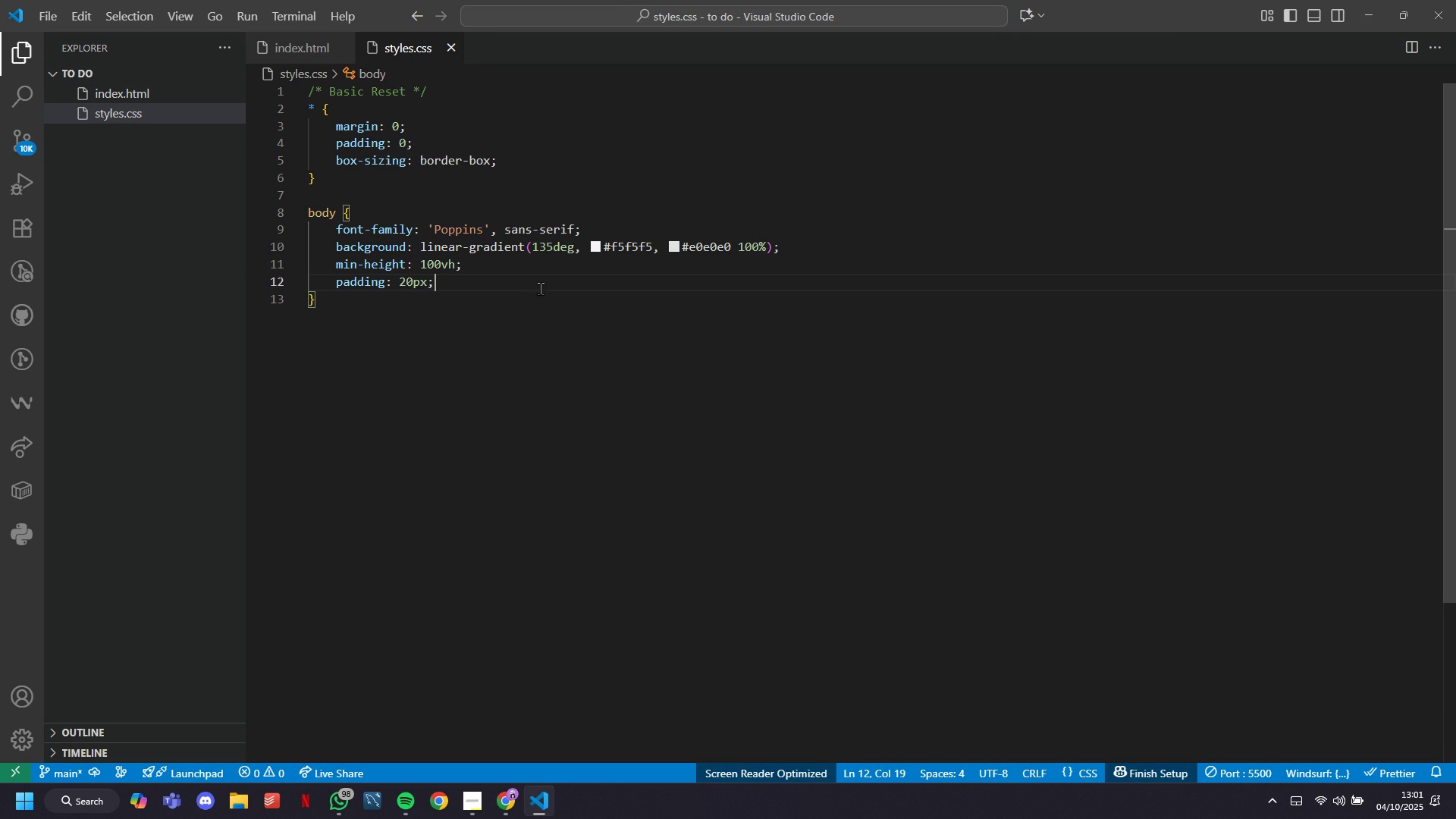 
left_click([601, 243])
 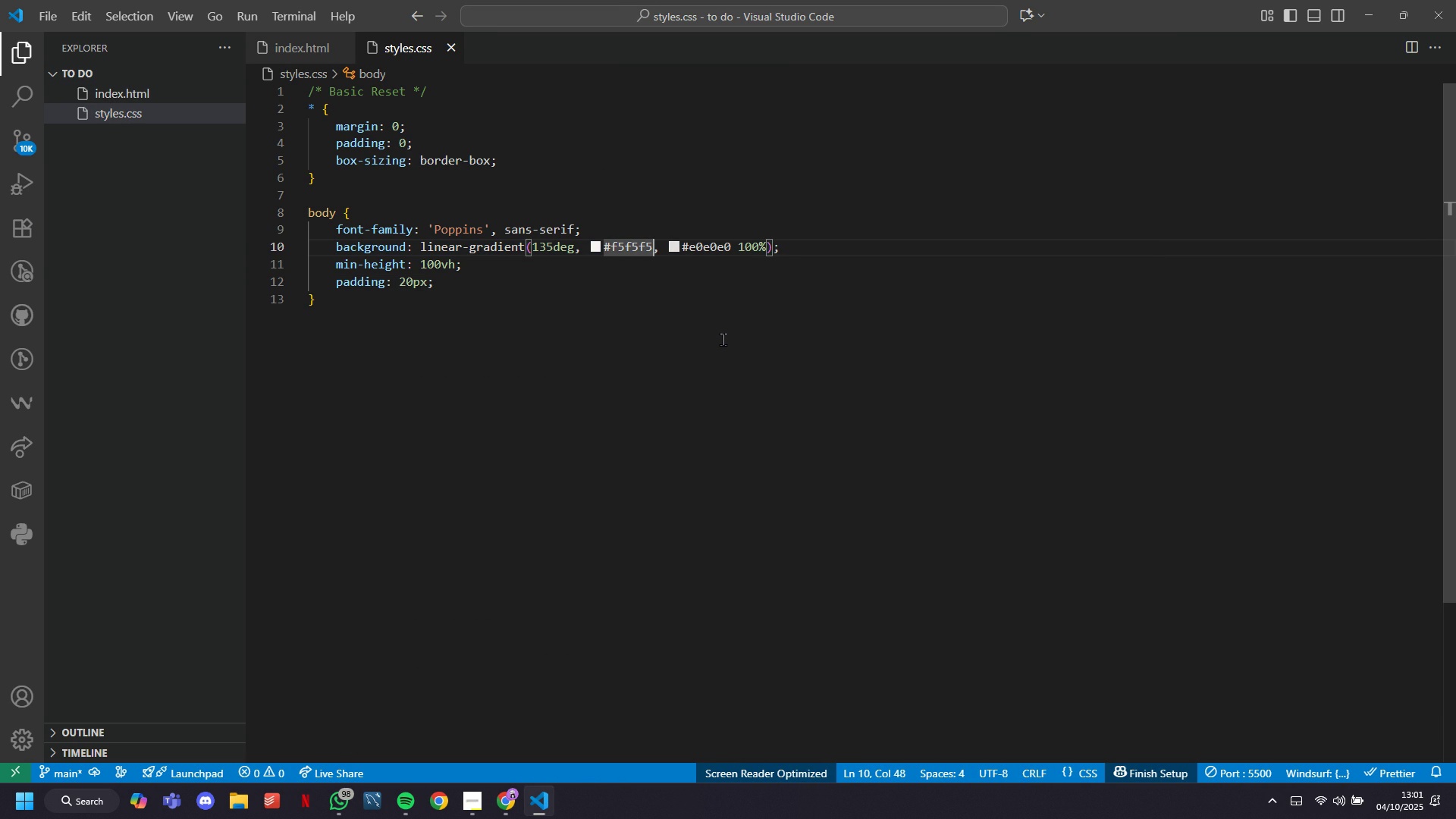 
key(Backspace)
key(Backspace)
key(Backspace)
key(Backspace)
key(Backspace)
key(Backspace)
type(#667eea)